 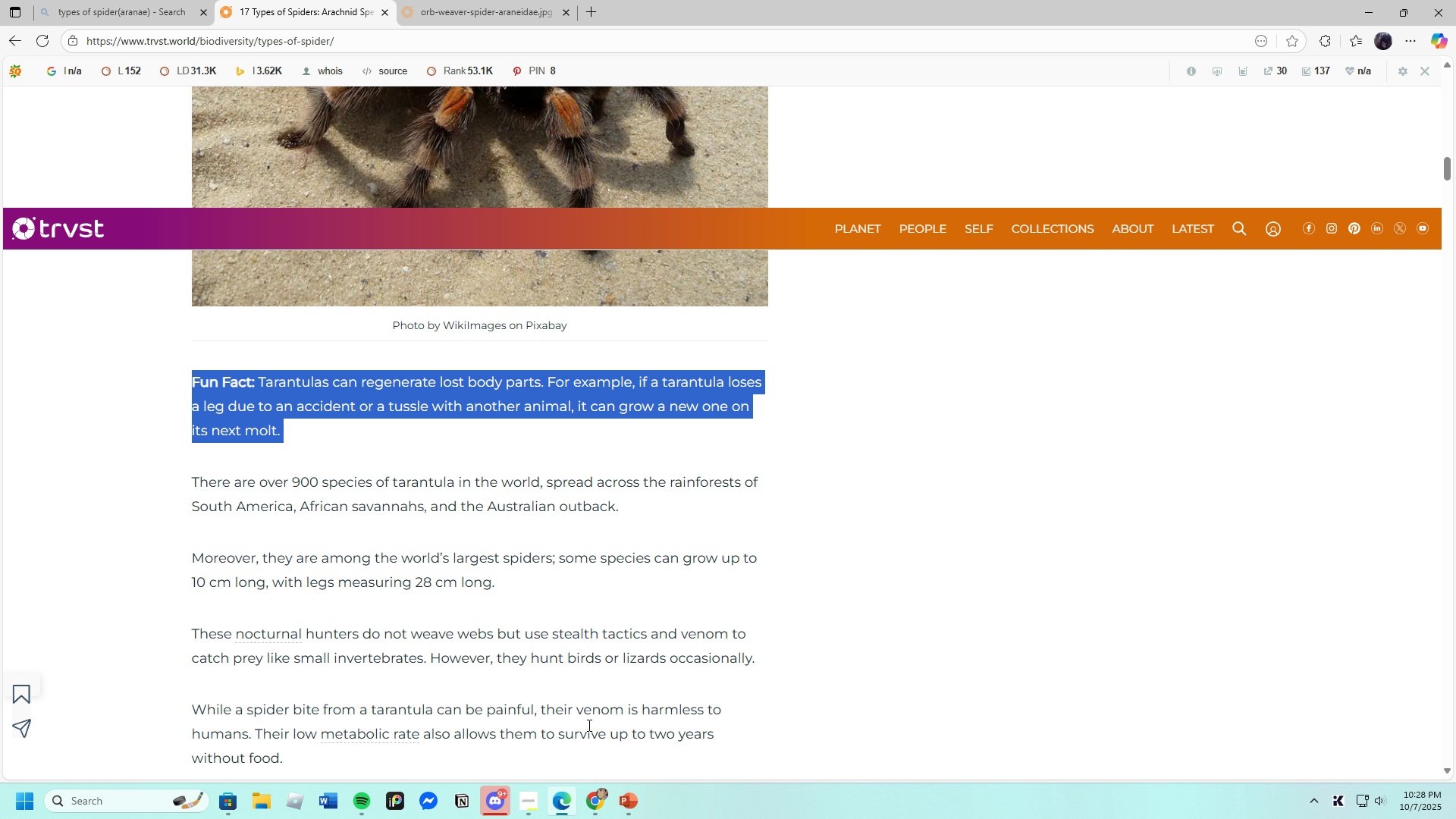 
scroll: coordinate [579, 388], scroll_direction: up, amount: 4.0
 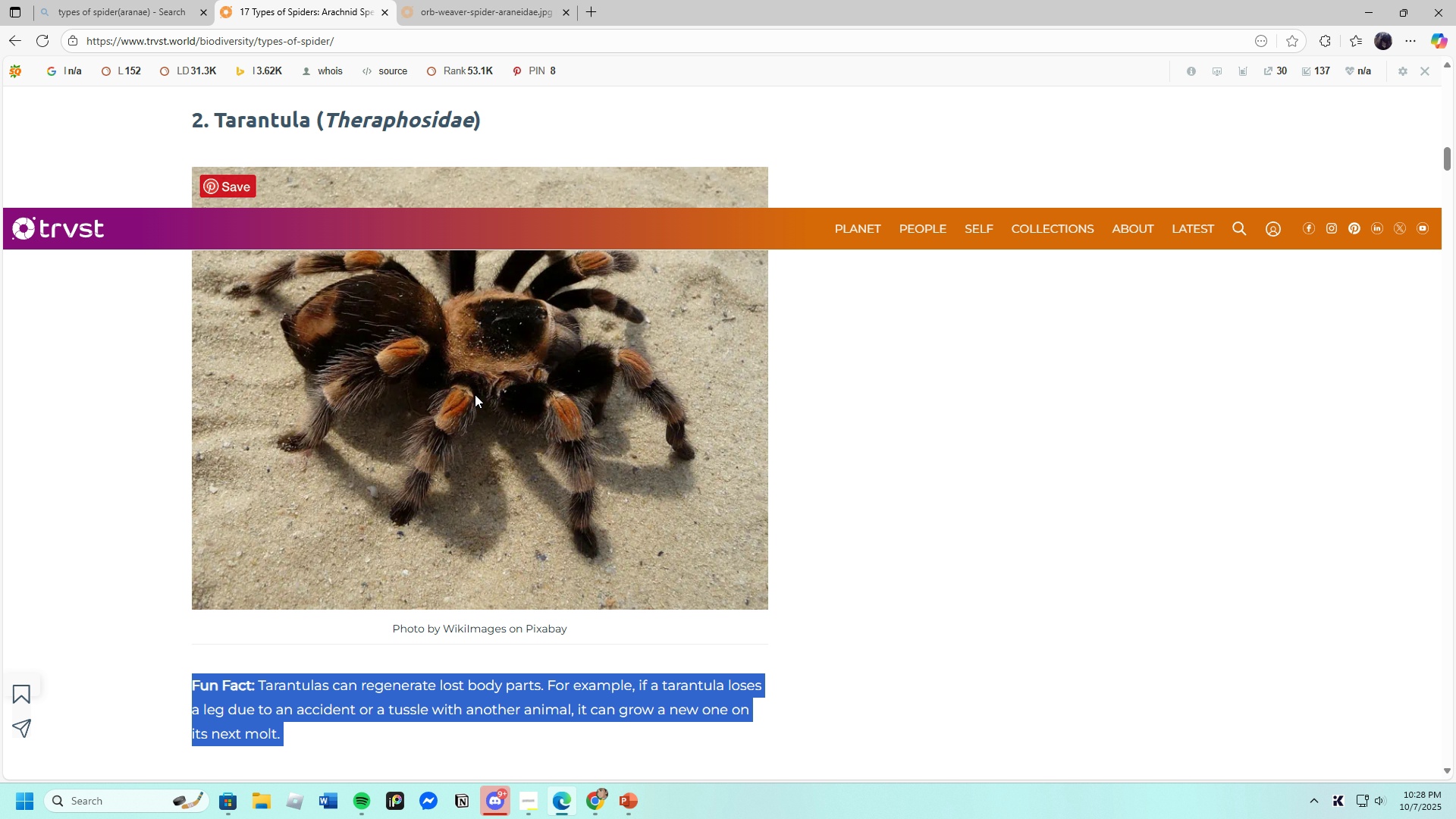 
right_click([475, 394])
 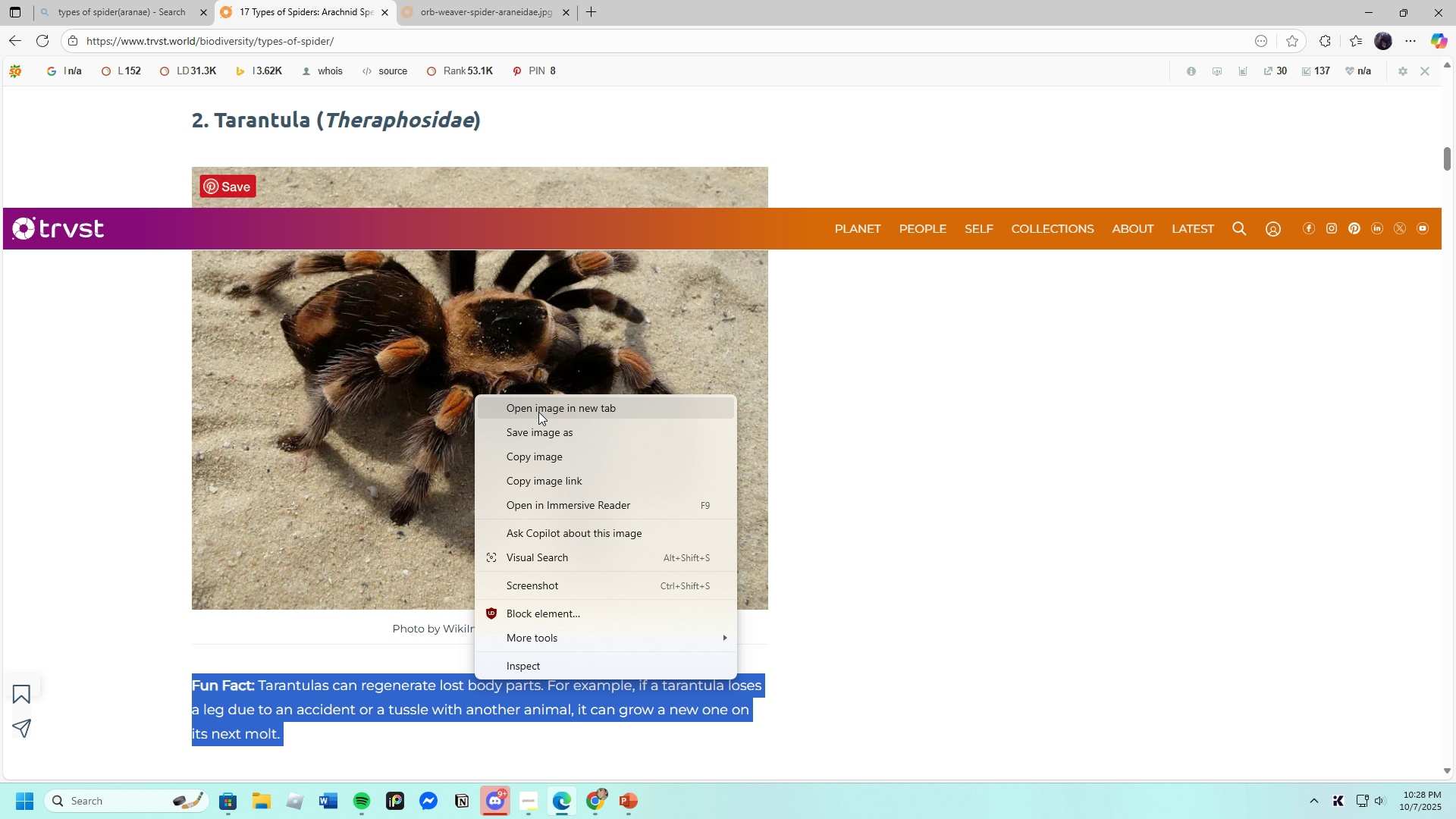 
left_click([538, 409])
 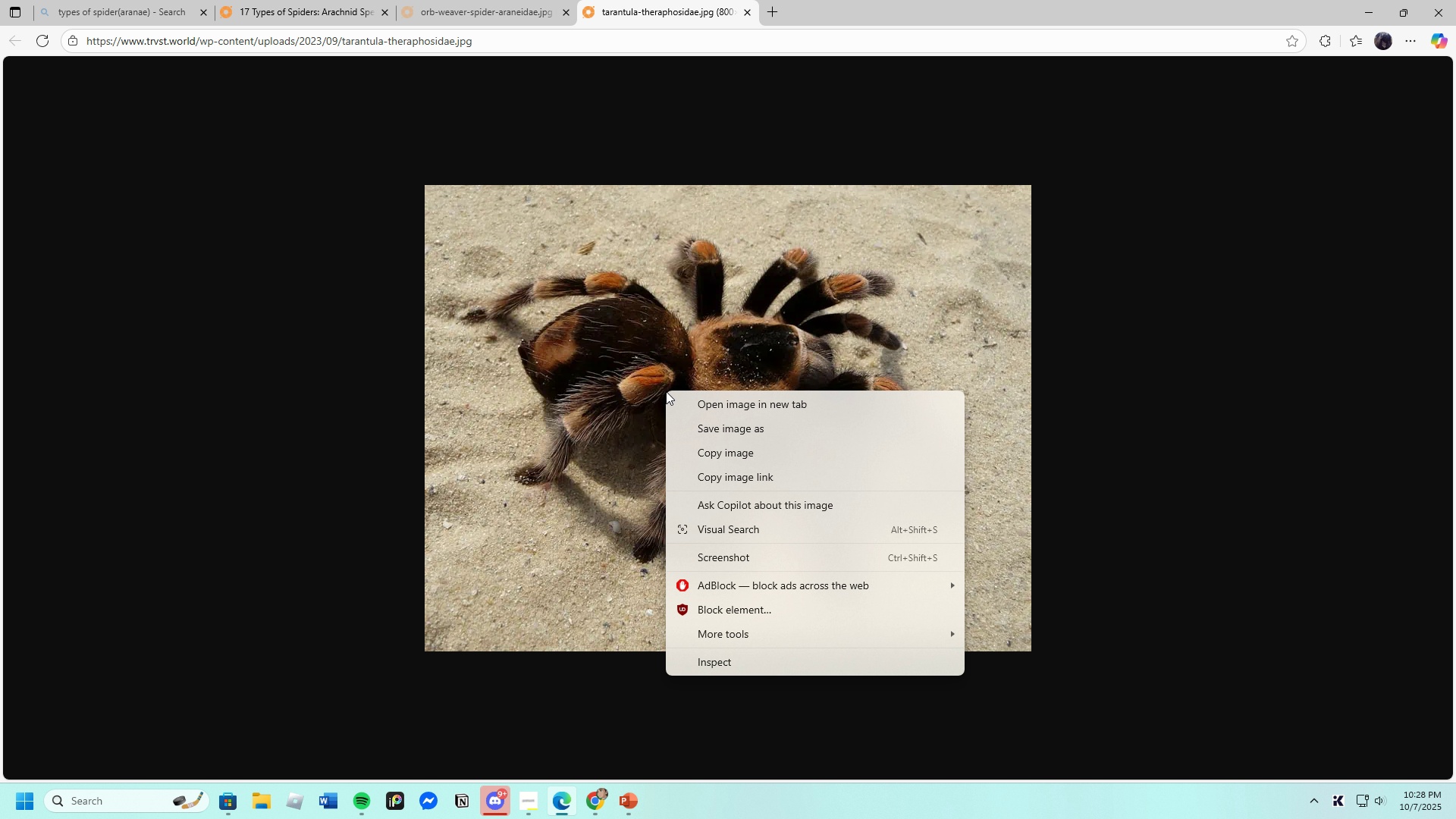 
left_click([720, 430])
 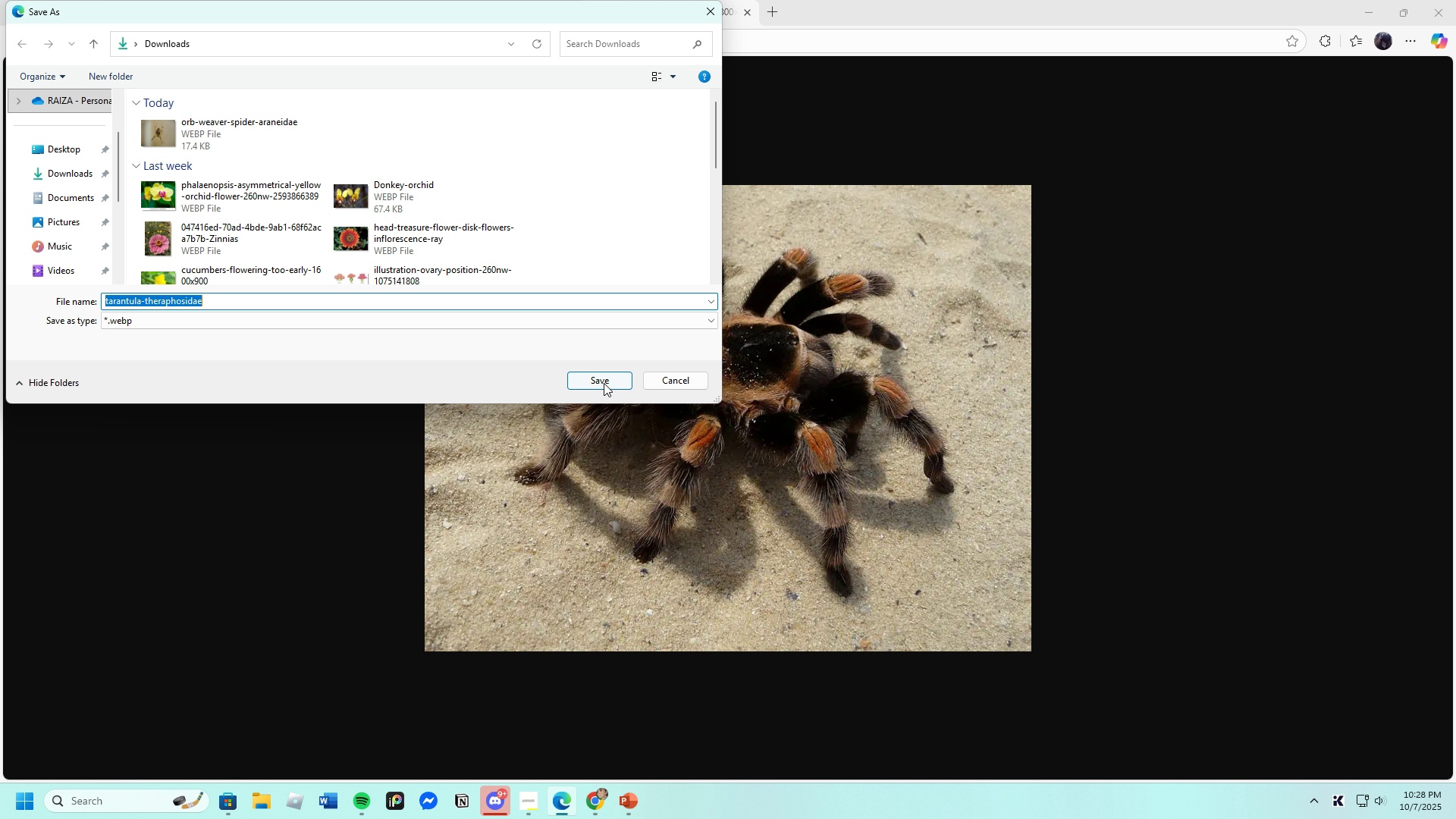 
left_click([604, 380])
 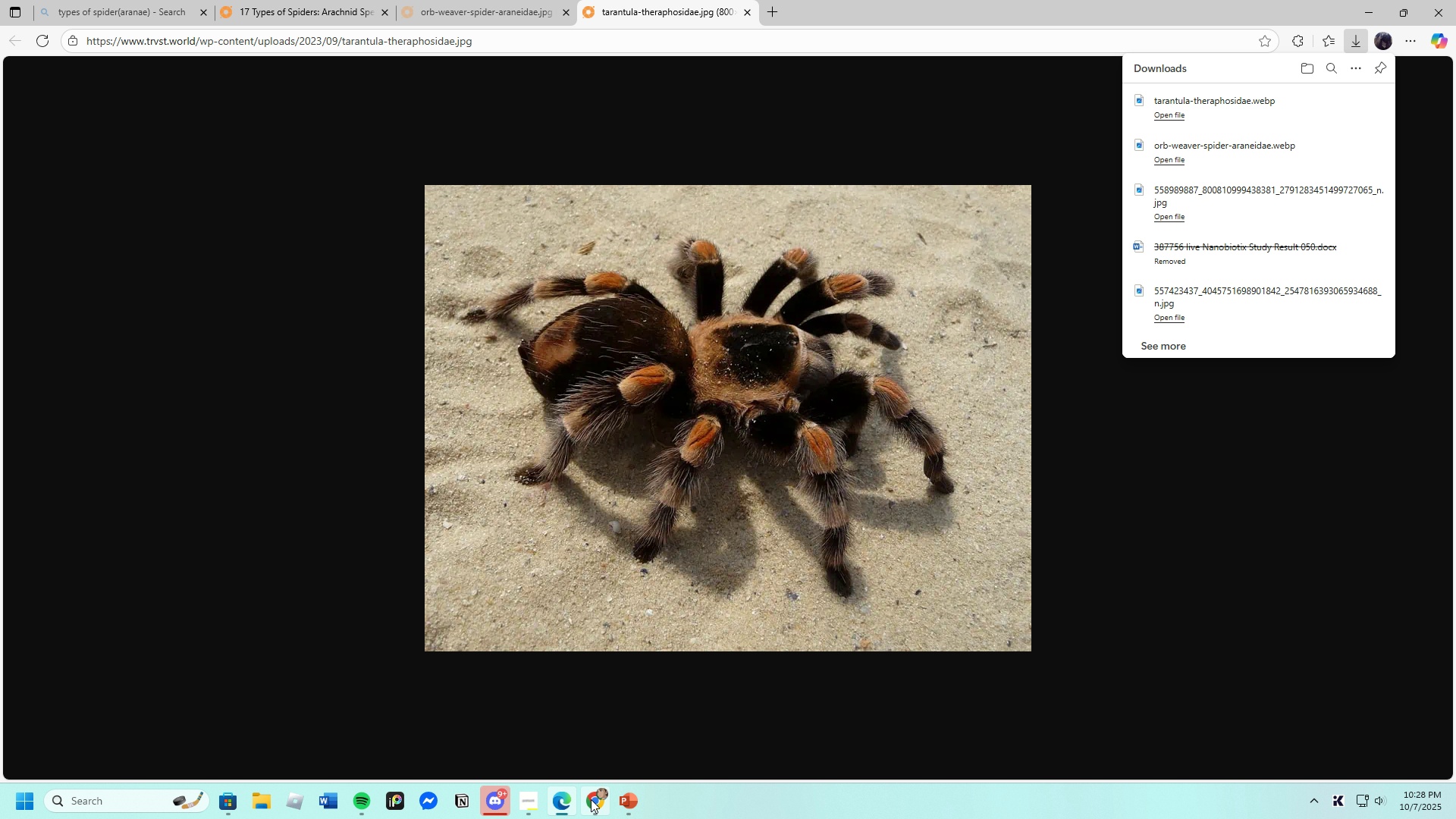 
left_click([595, 806])
 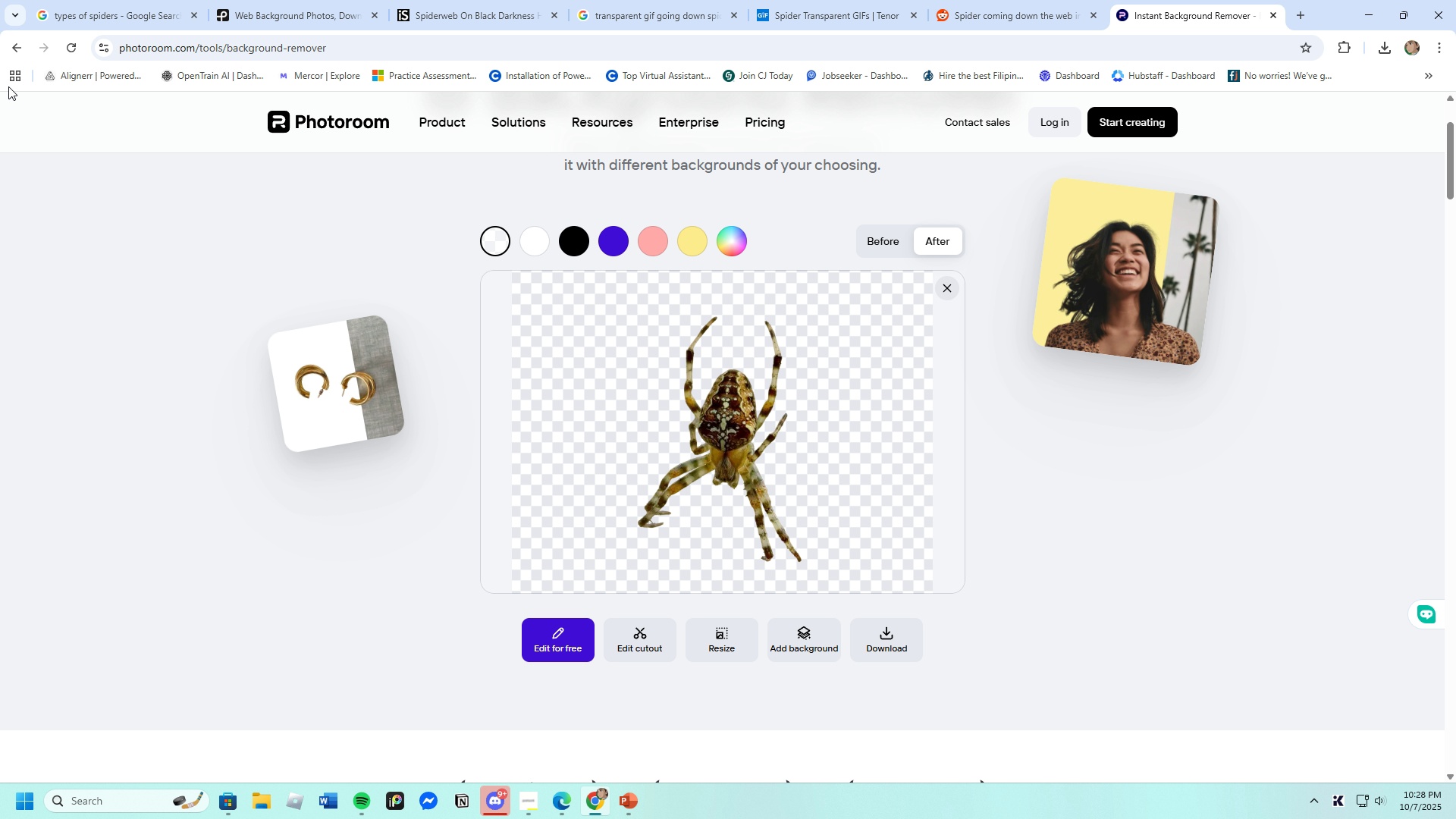 
left_click([16, 48])
 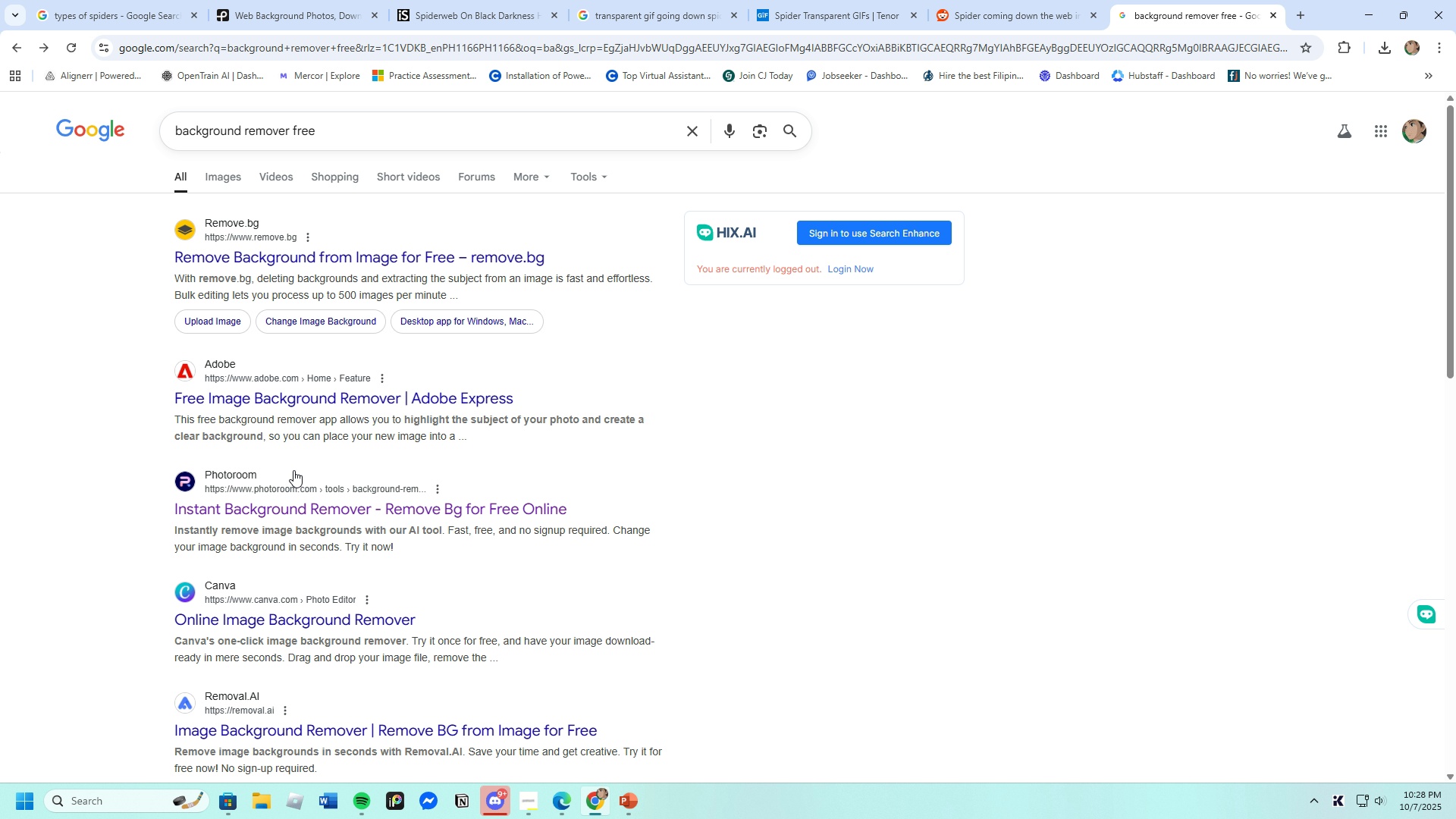 
left_click([298, 505])
 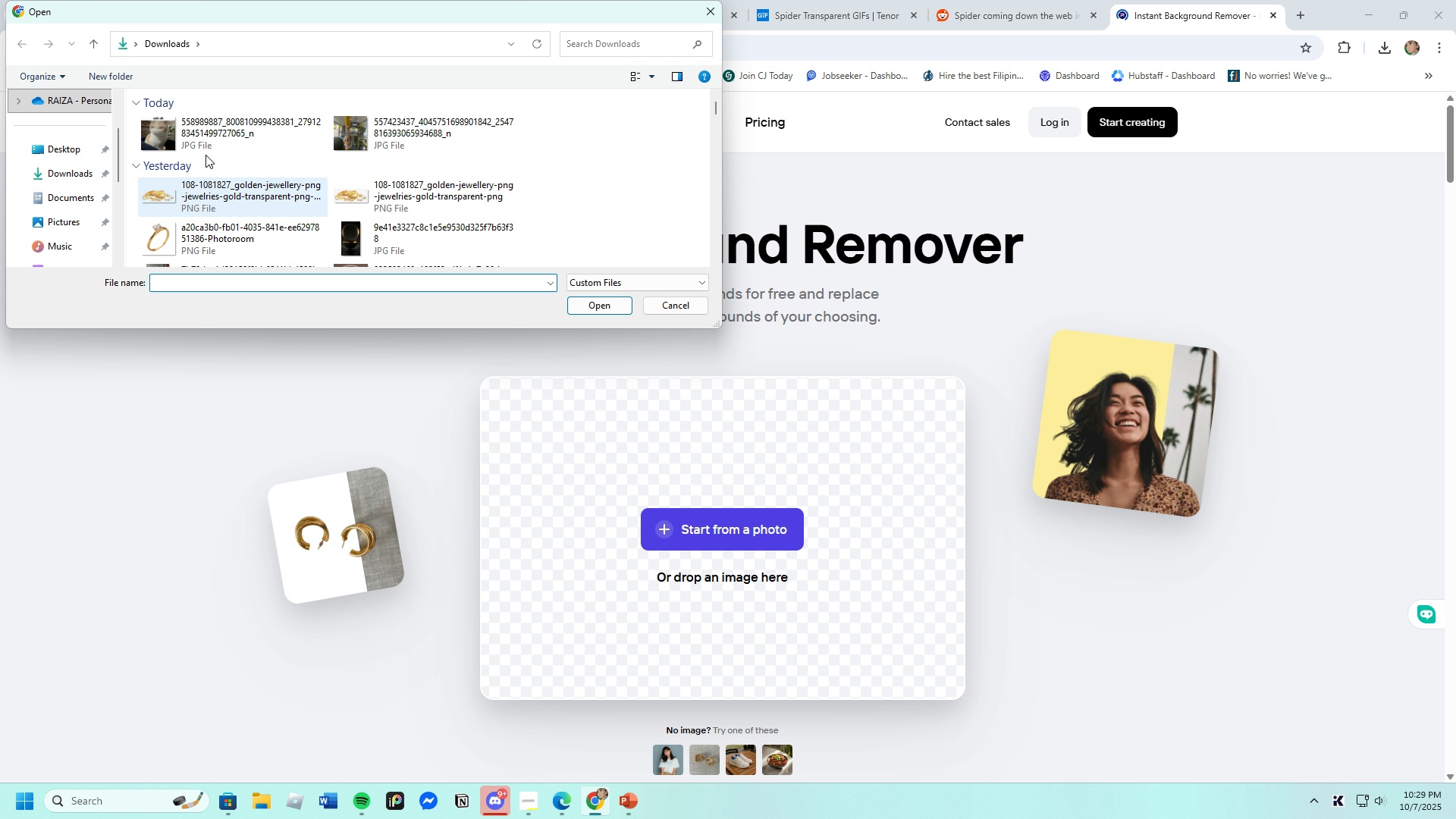 
left_click([202, 129])
 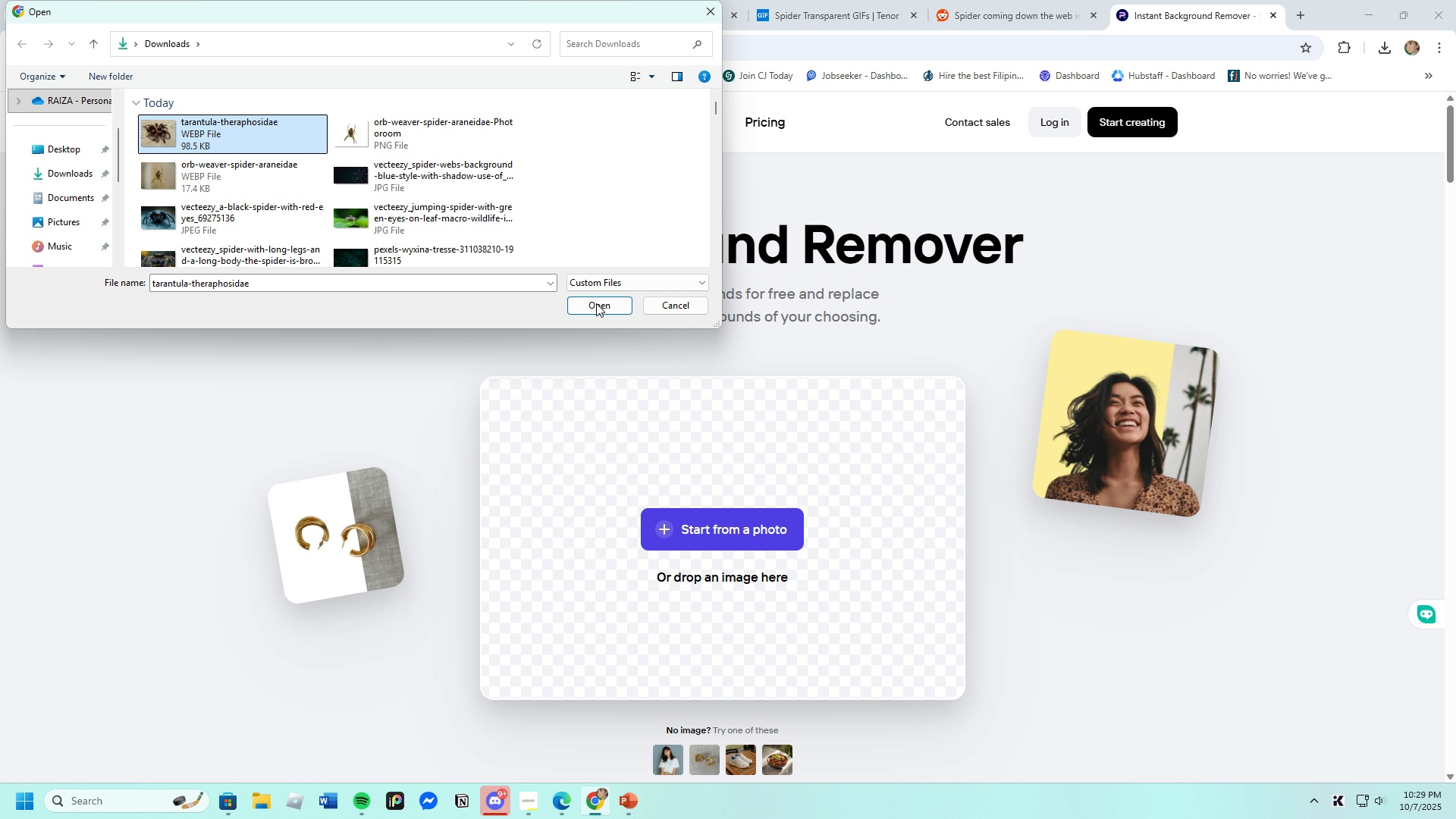 
left_click([595, 300])
 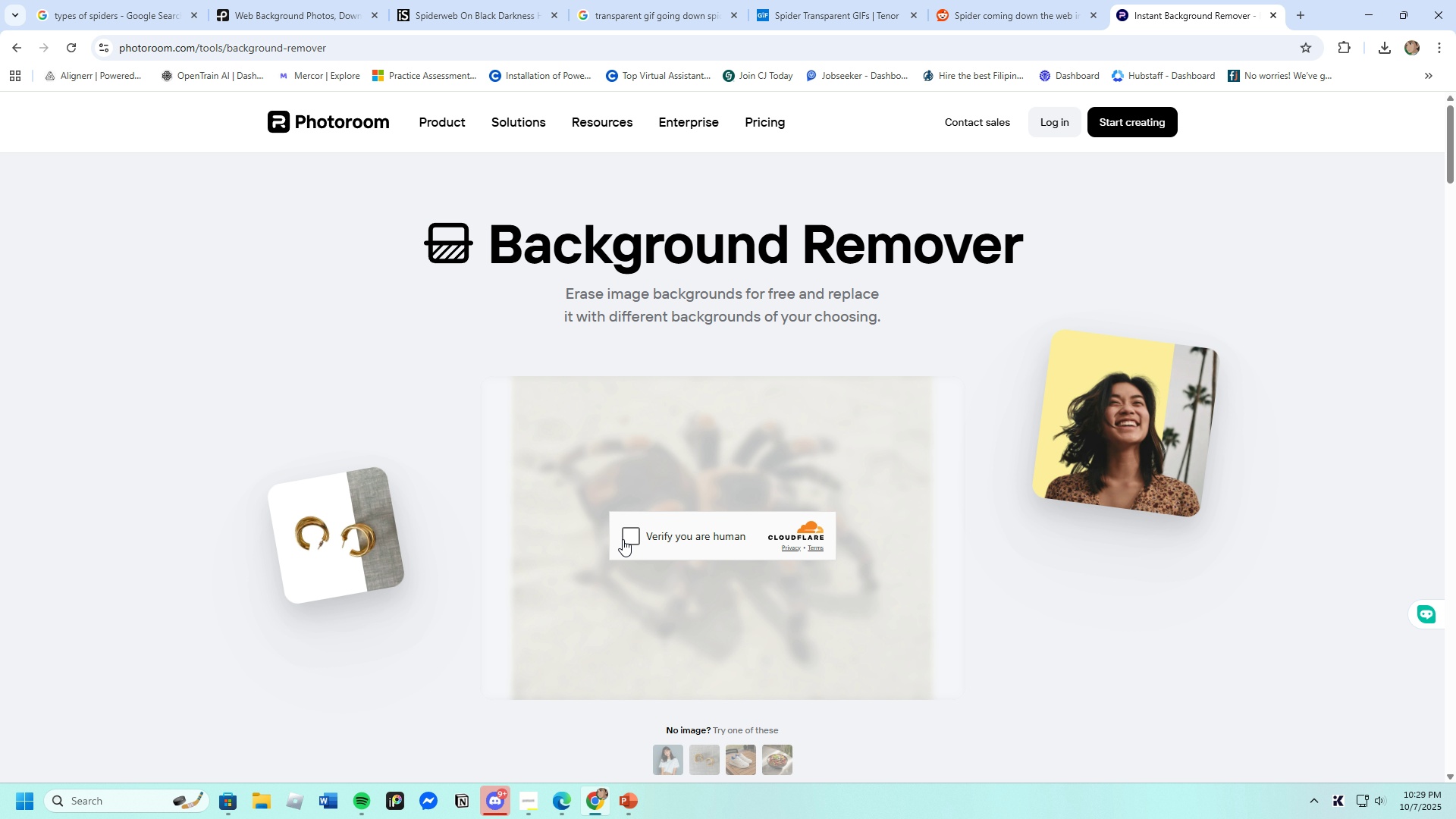 
left_click([622, 535])
 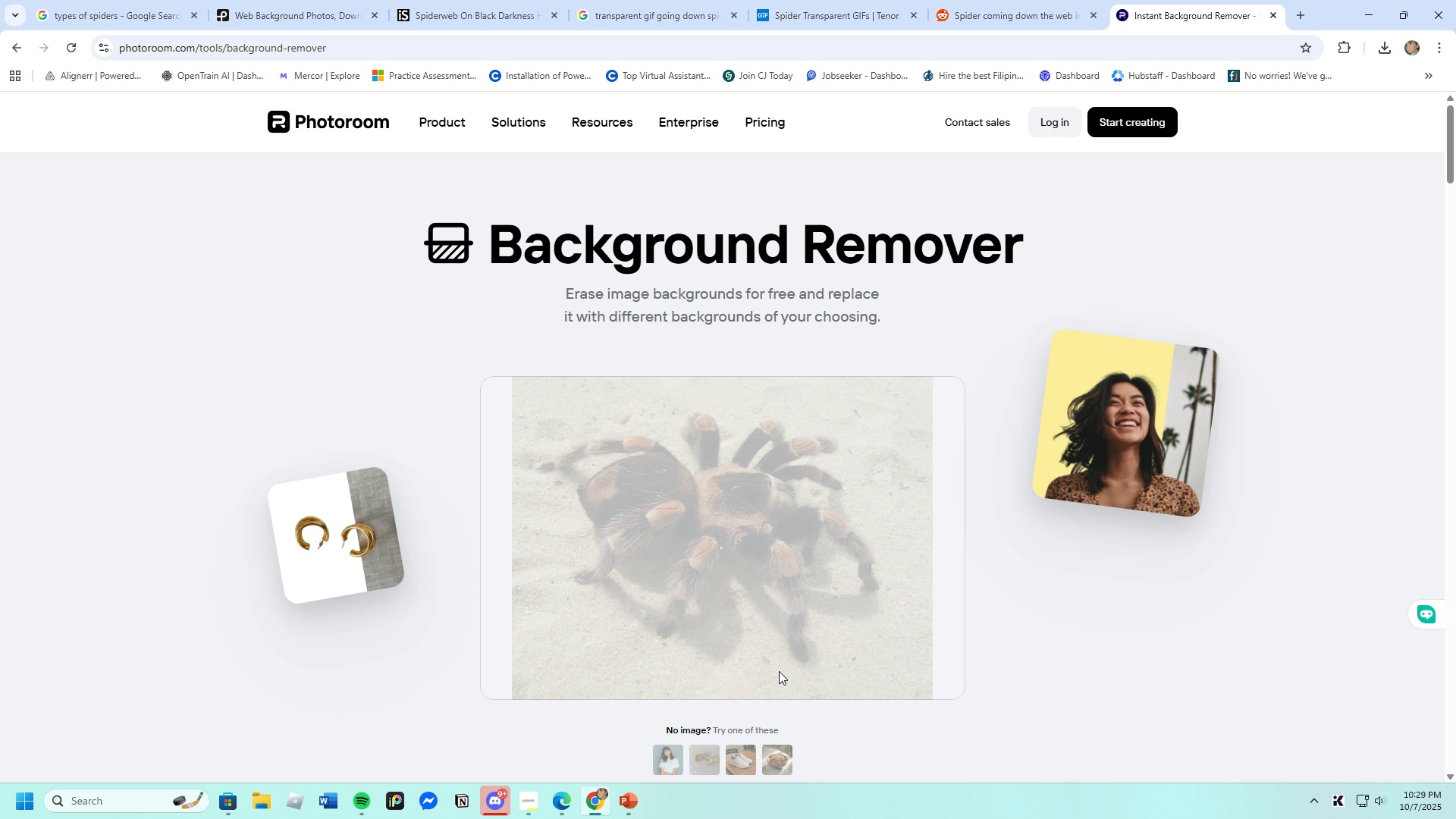 
scroll: coordinate [761, 674], scroll_direction: down, amount: 2.0
 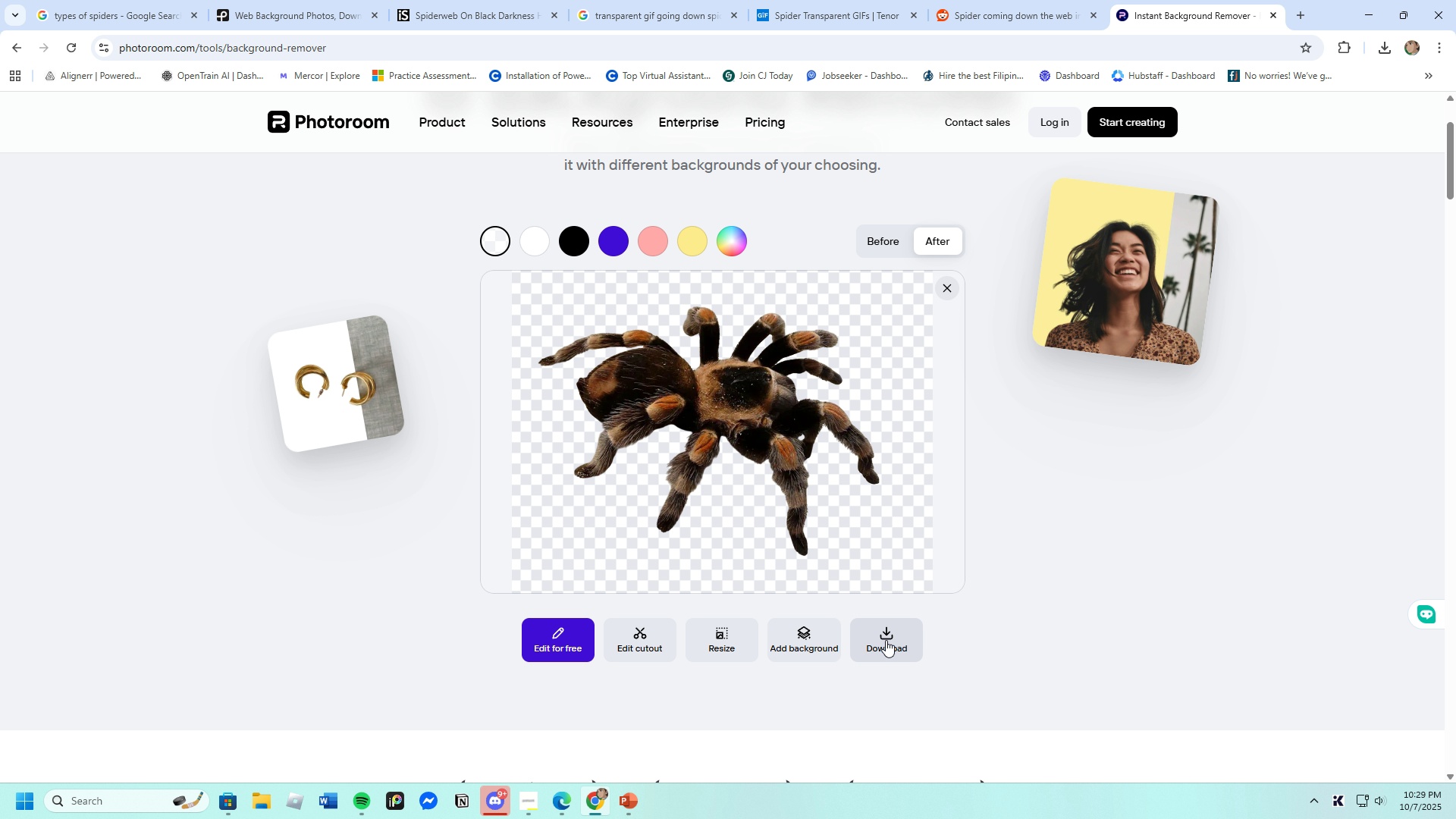 
left_click([886, 640])
 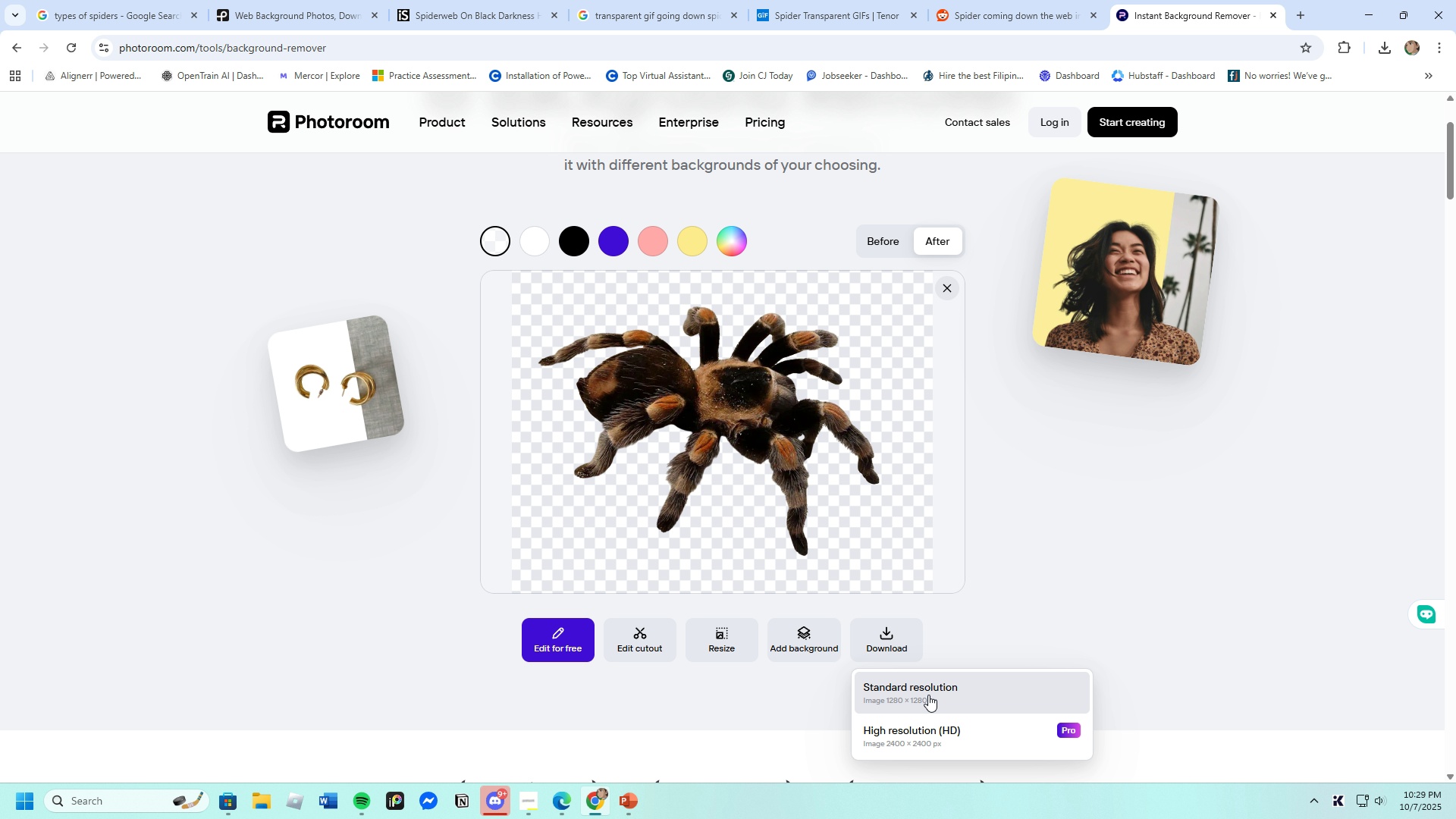 
left_click([926, 690])
 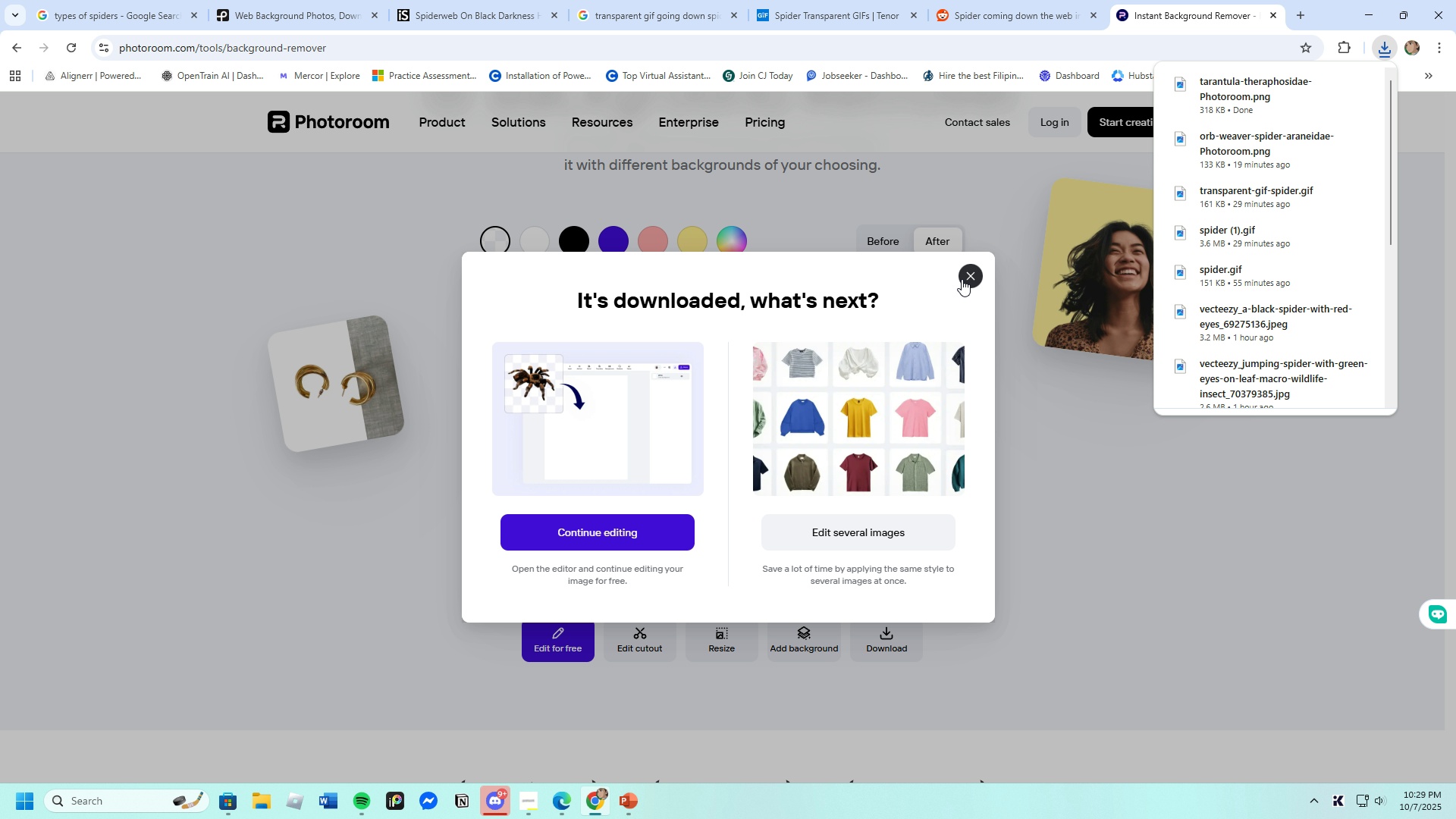 
left_click([963, 277])
 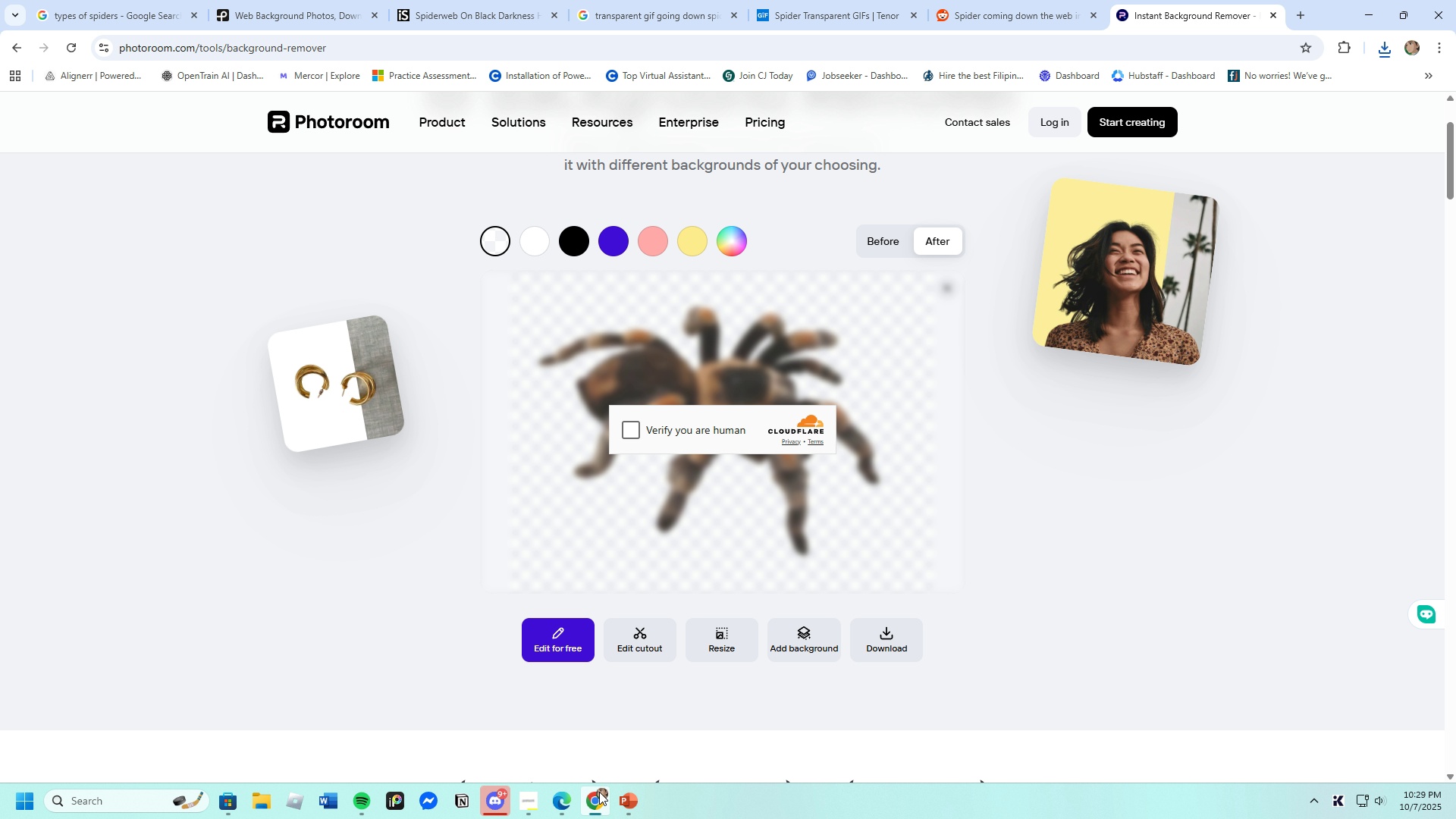 
left_click([595, 802])
 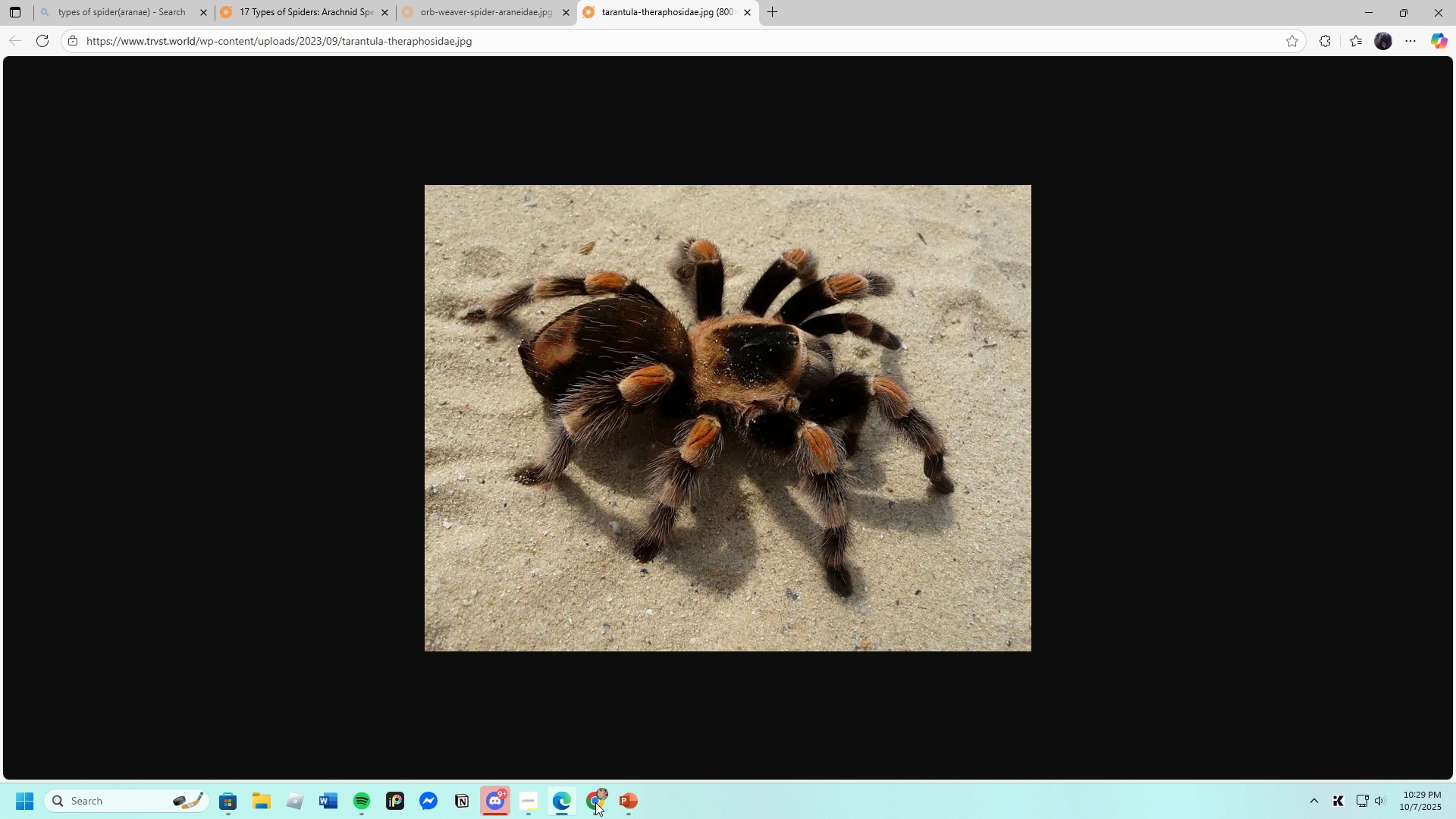 
left_click([595, 802])
 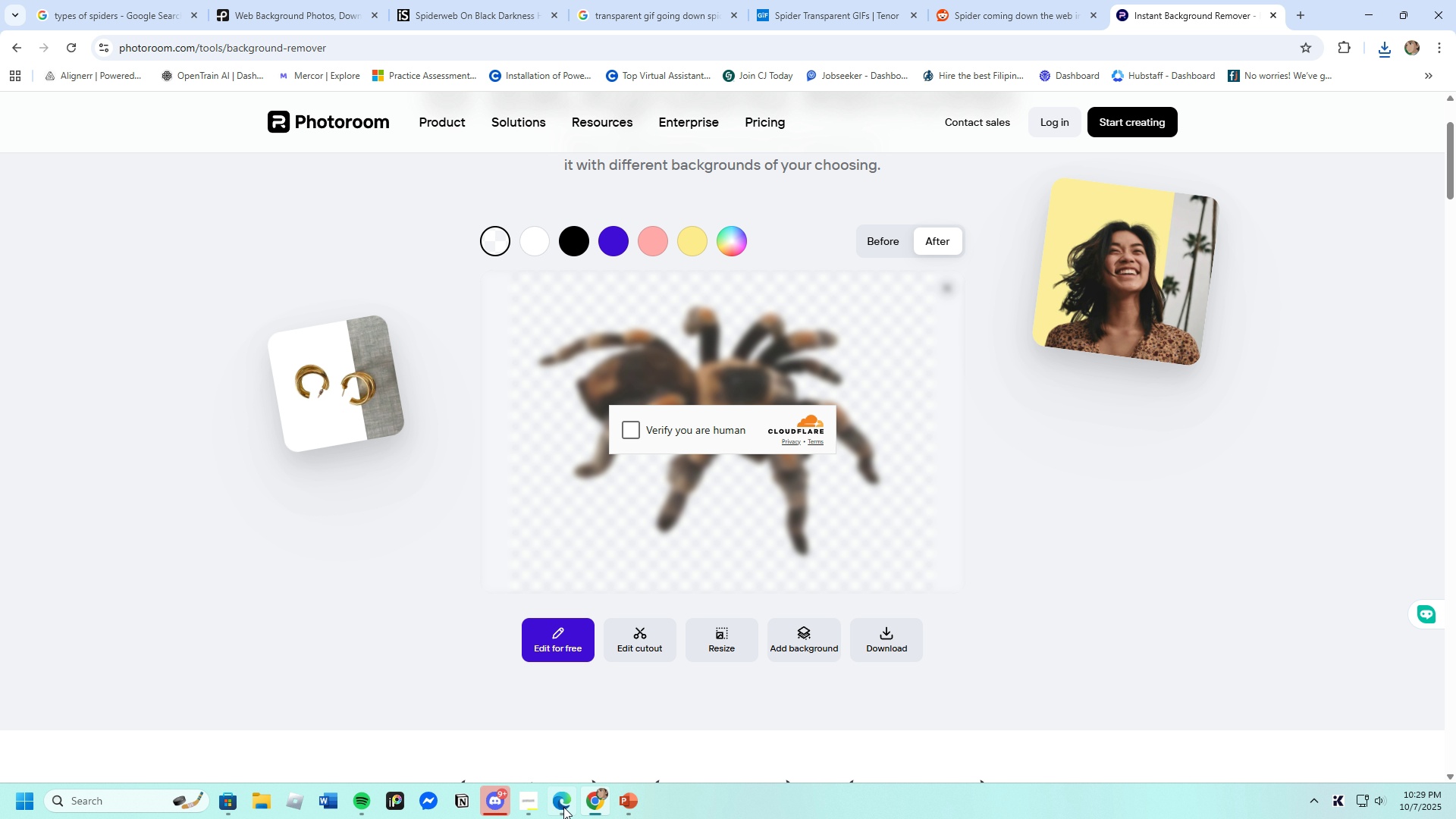 
left_click([563, 808])
 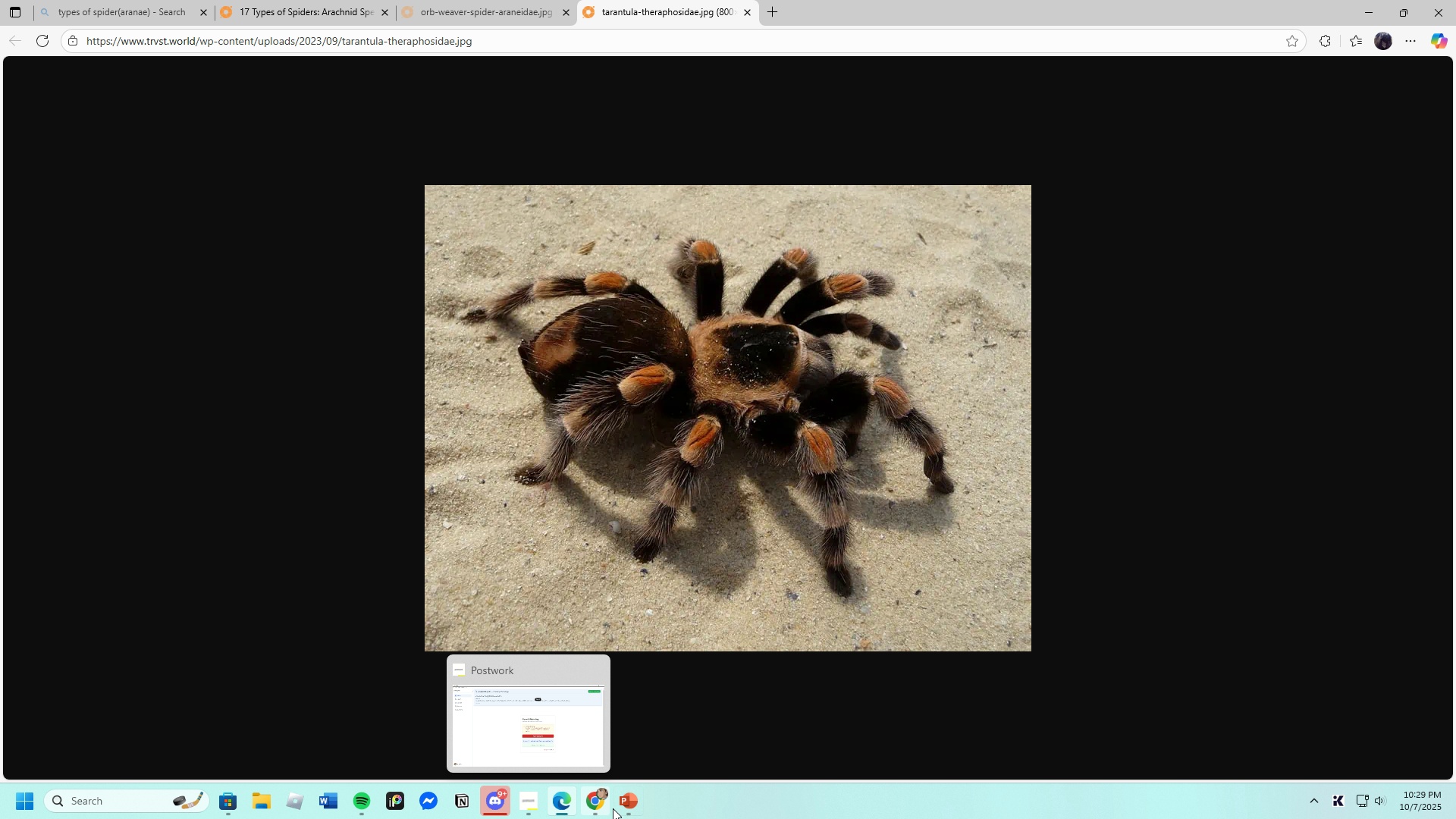 
left_click([624, 803])
 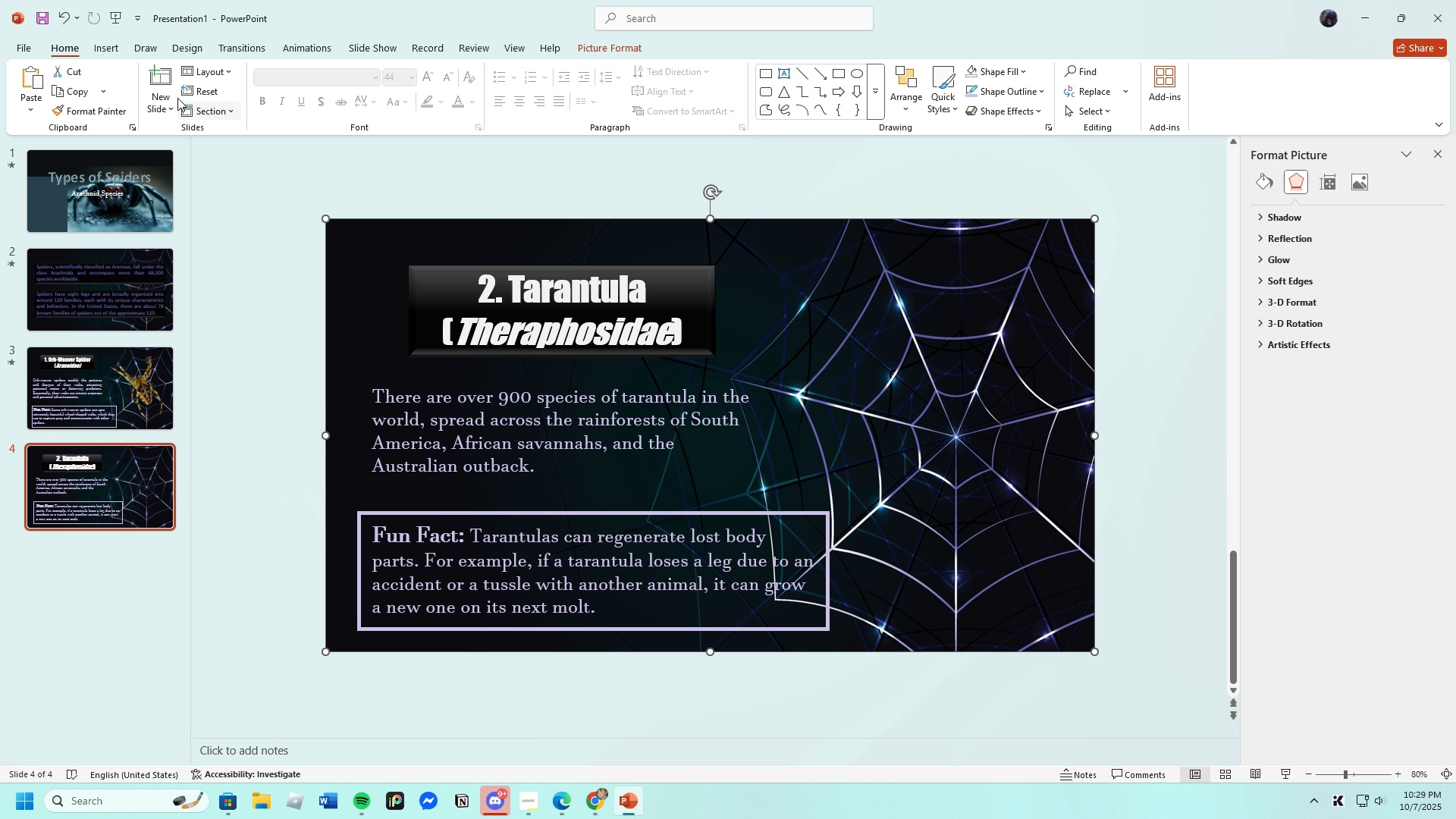 
left_click([119, 46])
 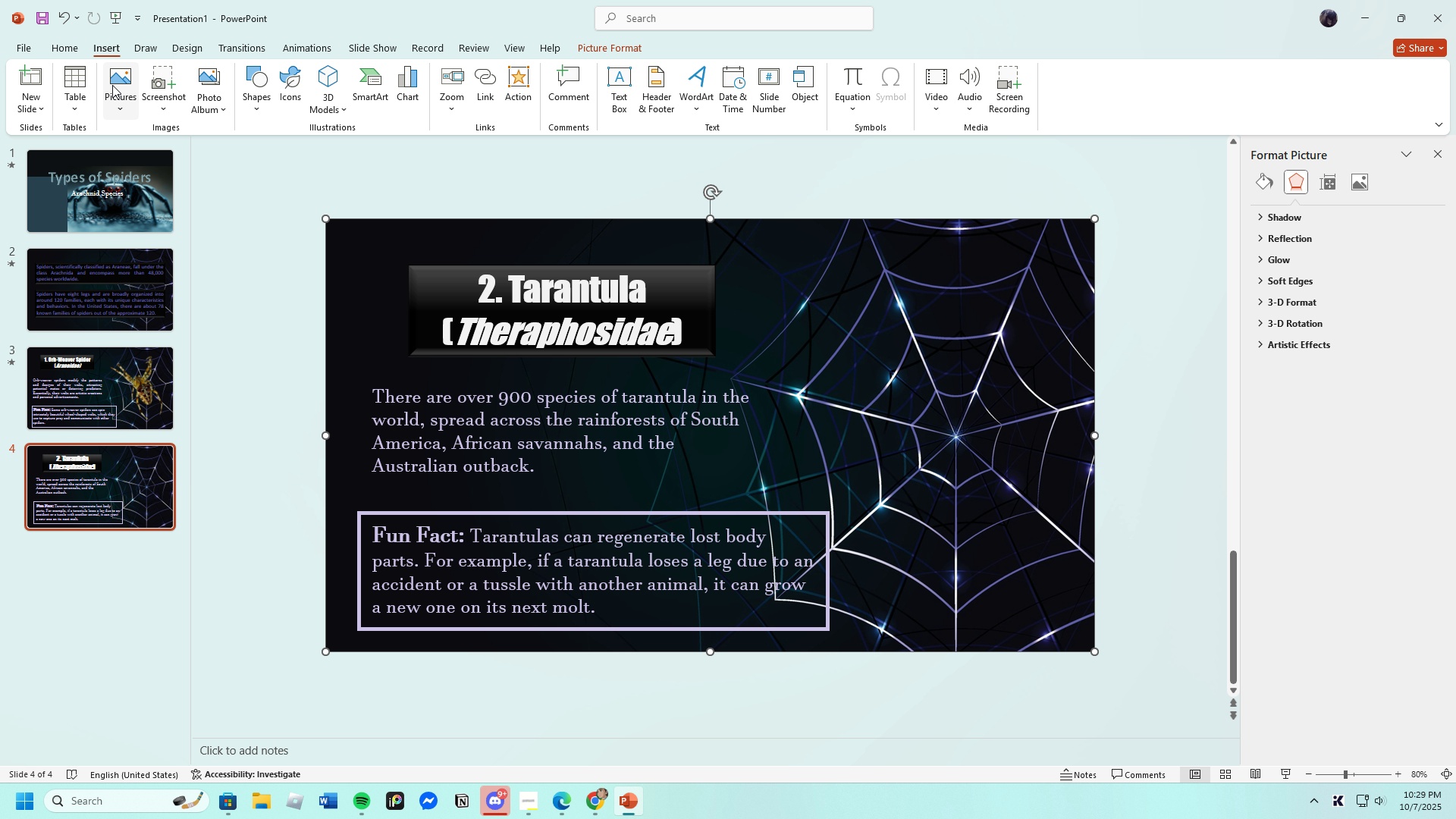 
left_click([116, 83])
 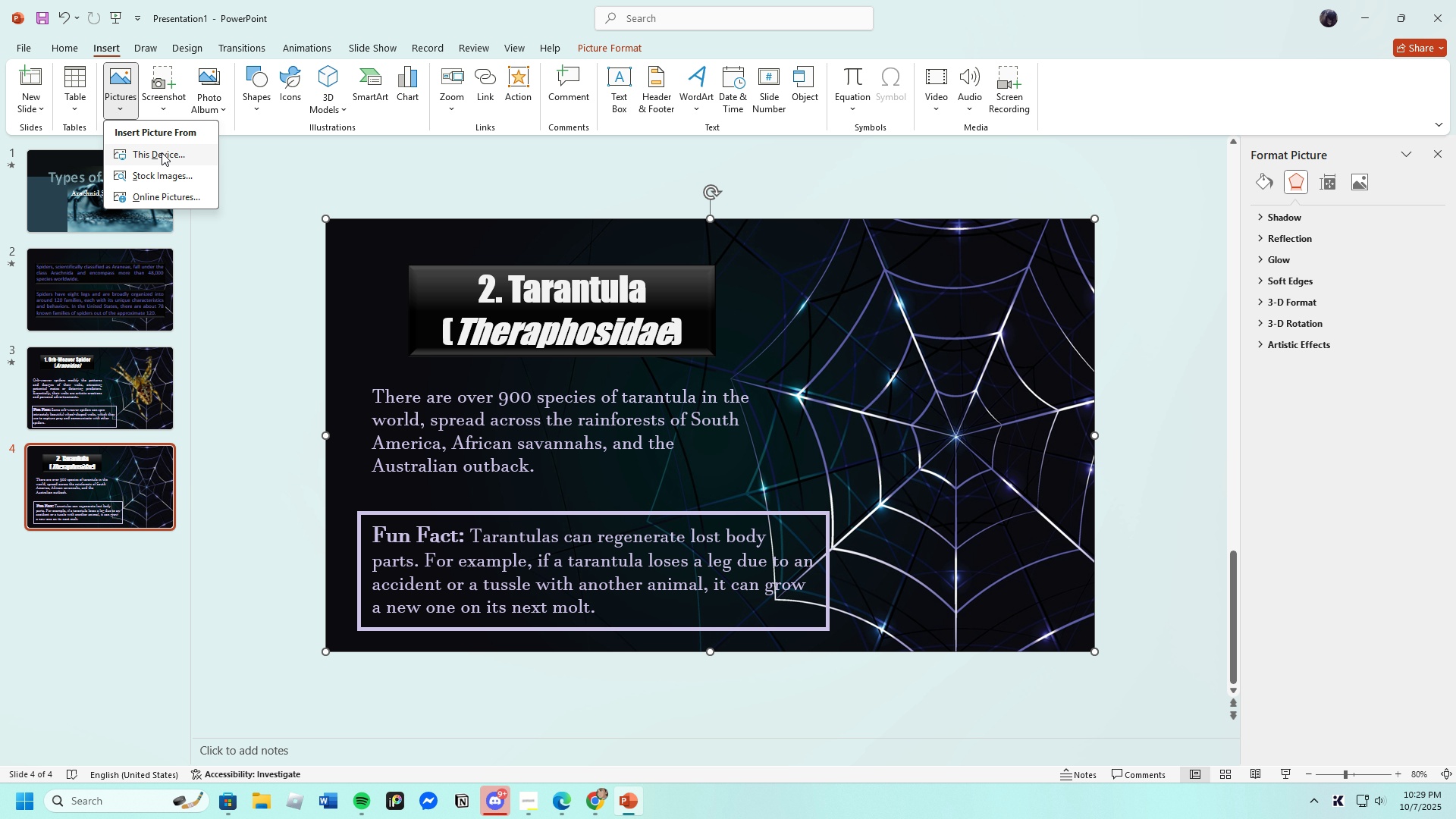 
left_click([162, 152])
 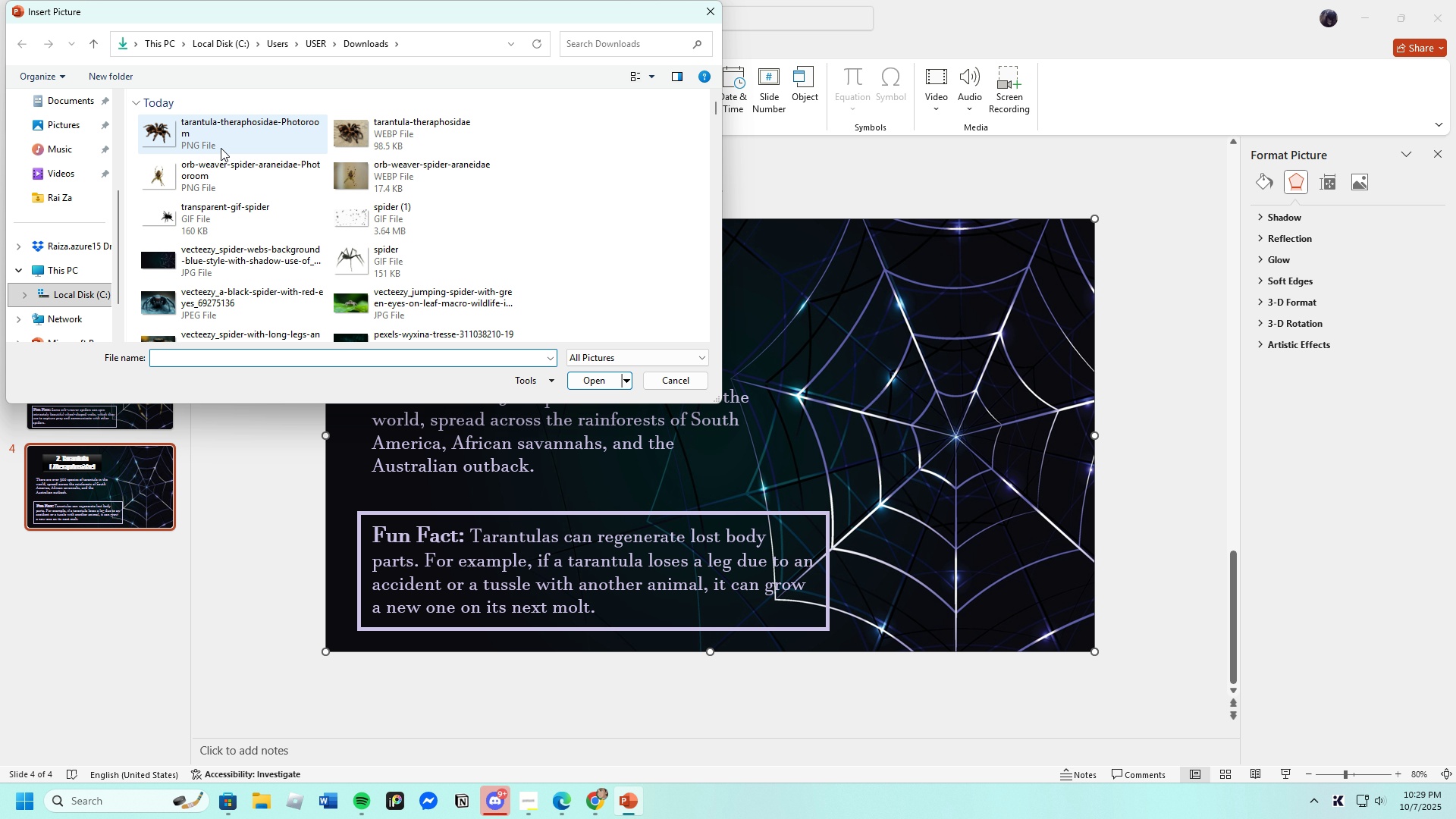 
left_click([218, 136])
 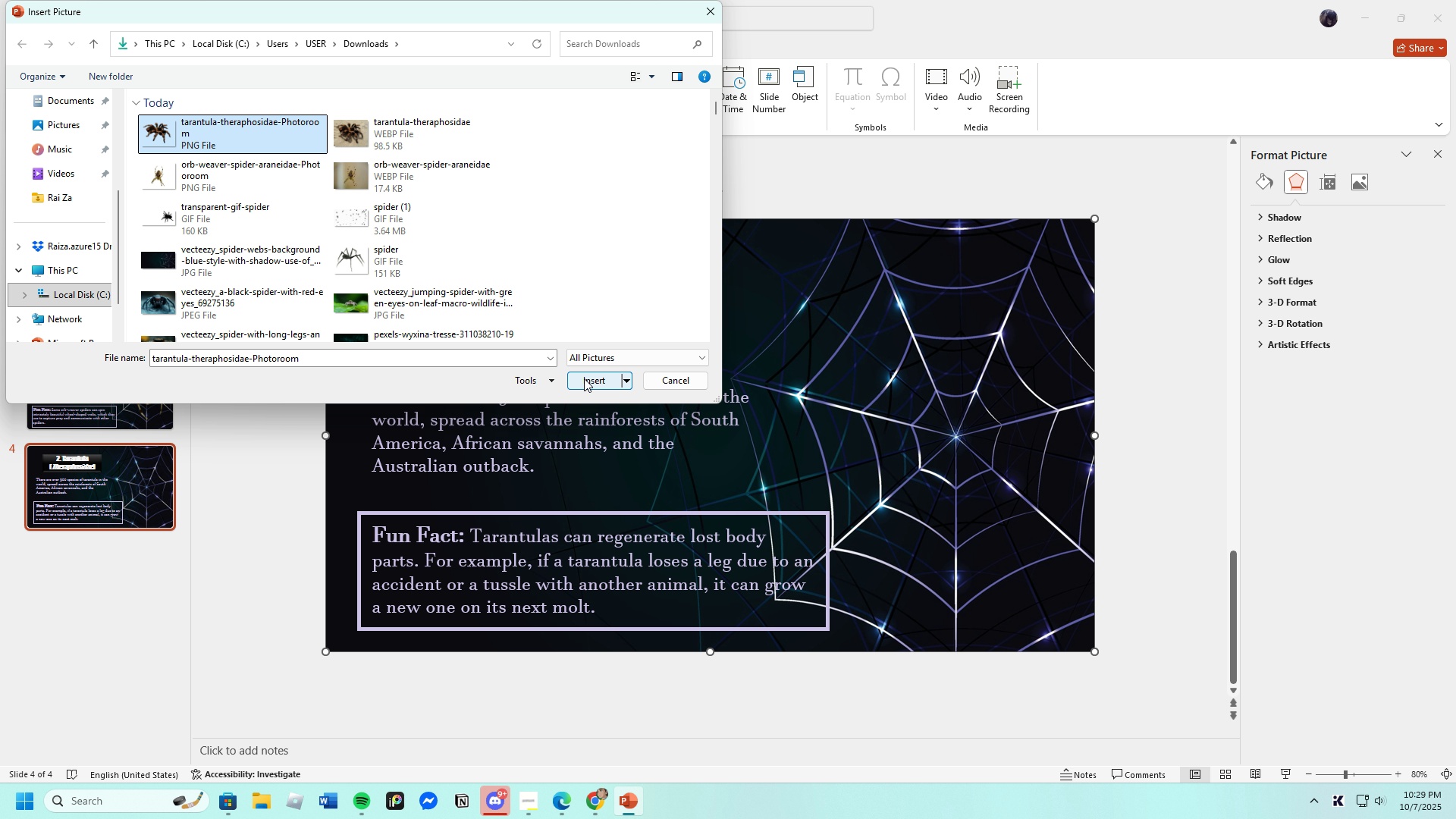 
left_click([584, 378])